 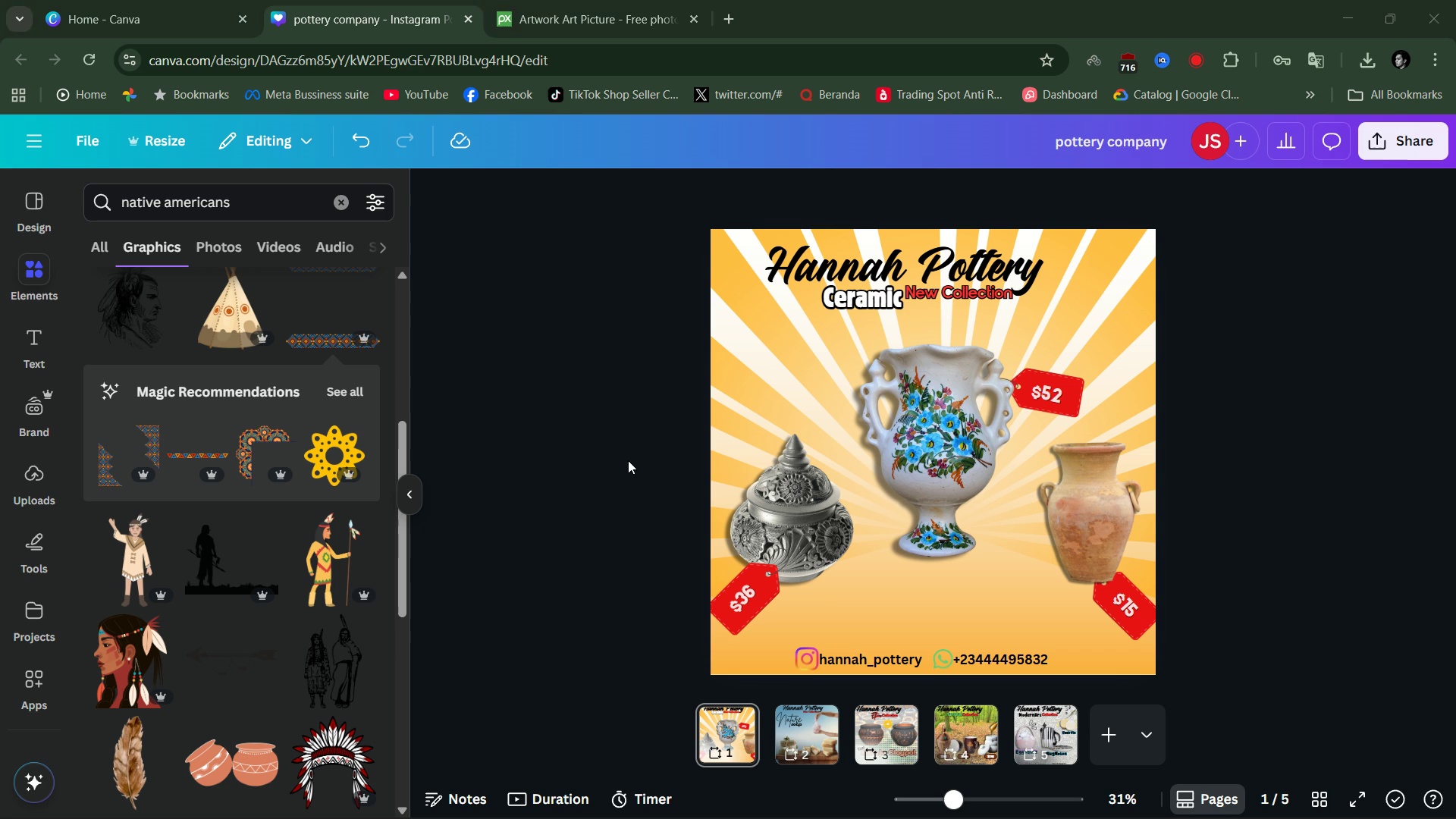 
left_click([723, 24])
 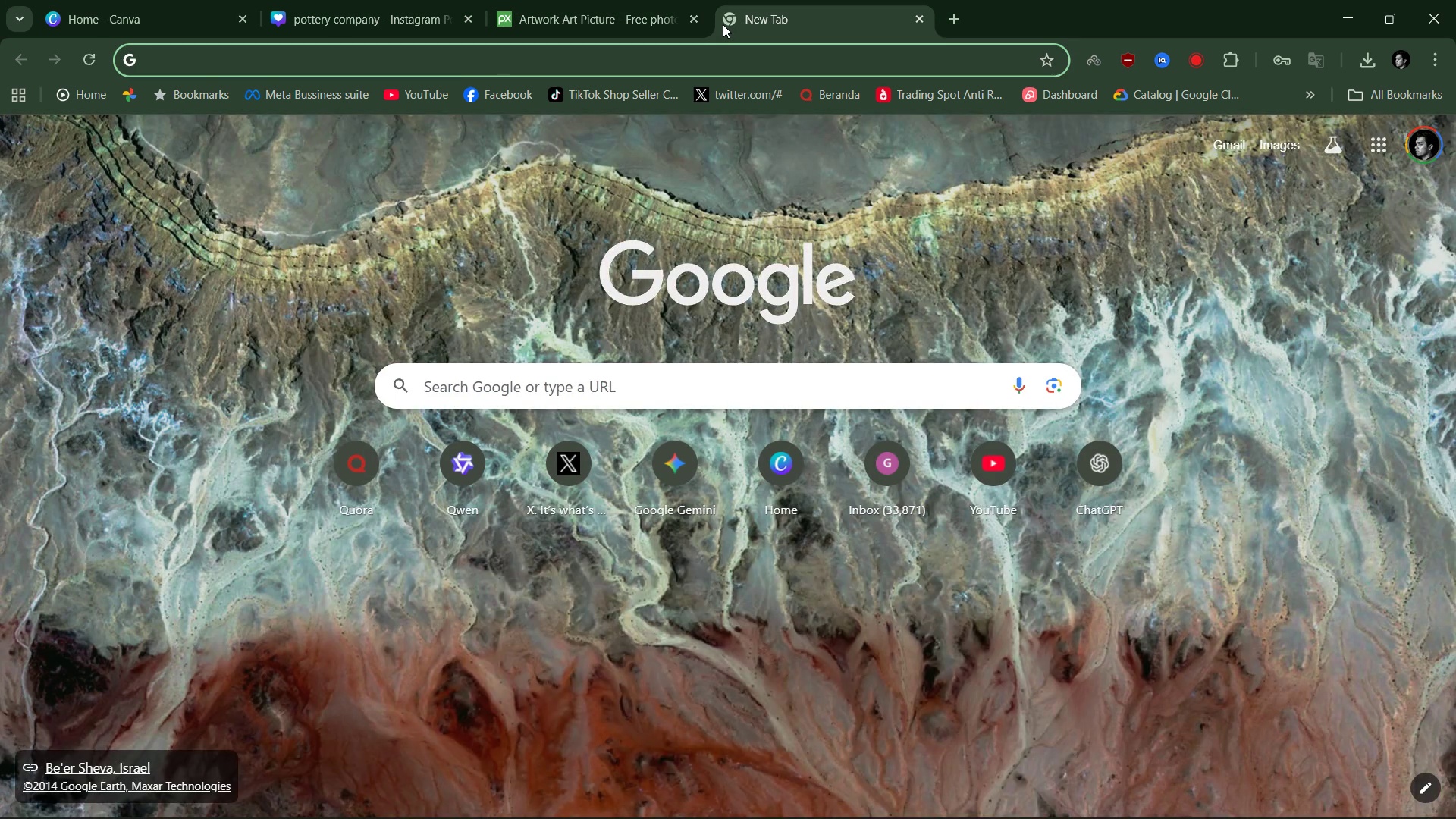 
type(drive)
 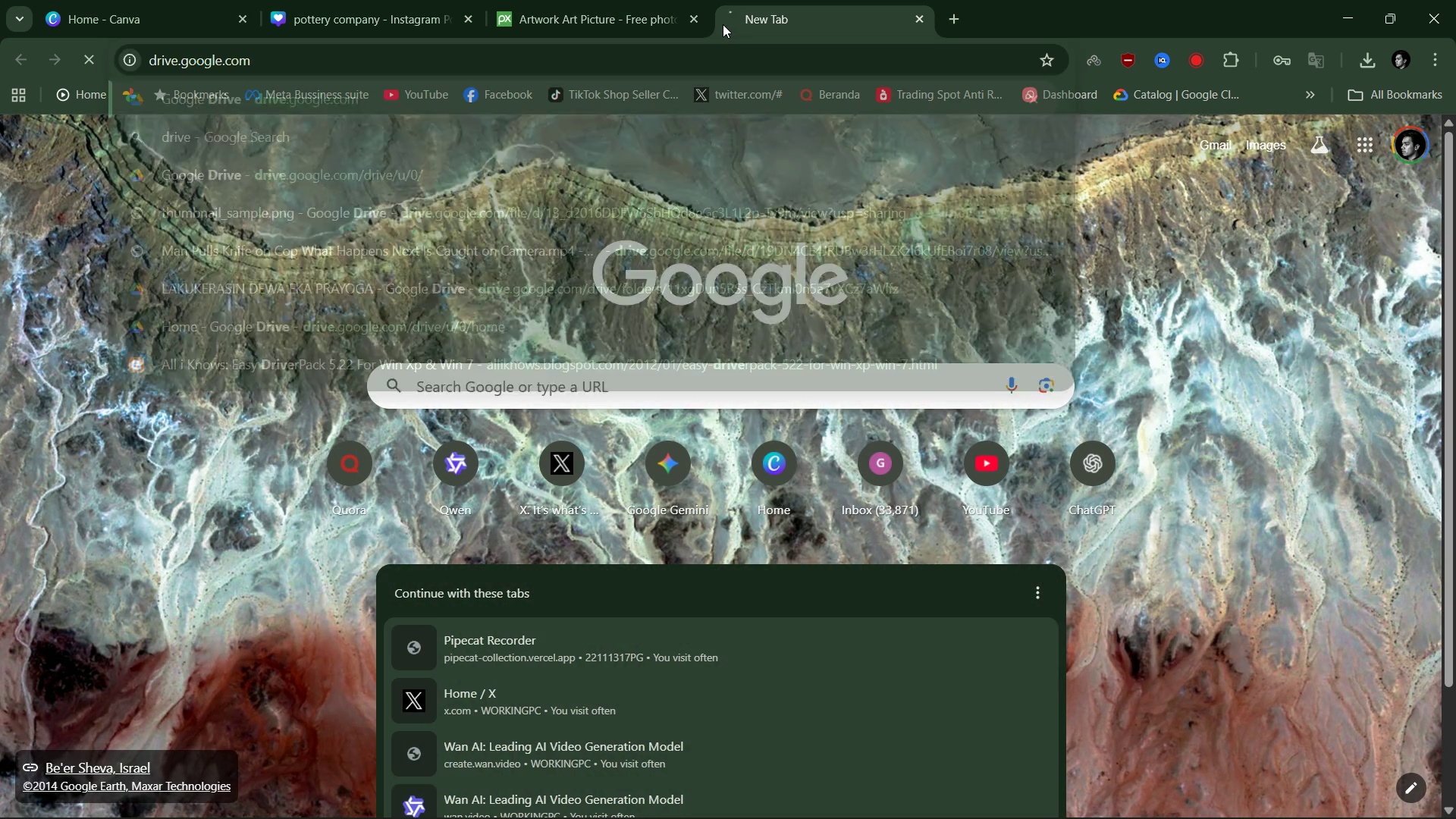 
key(Enter)
 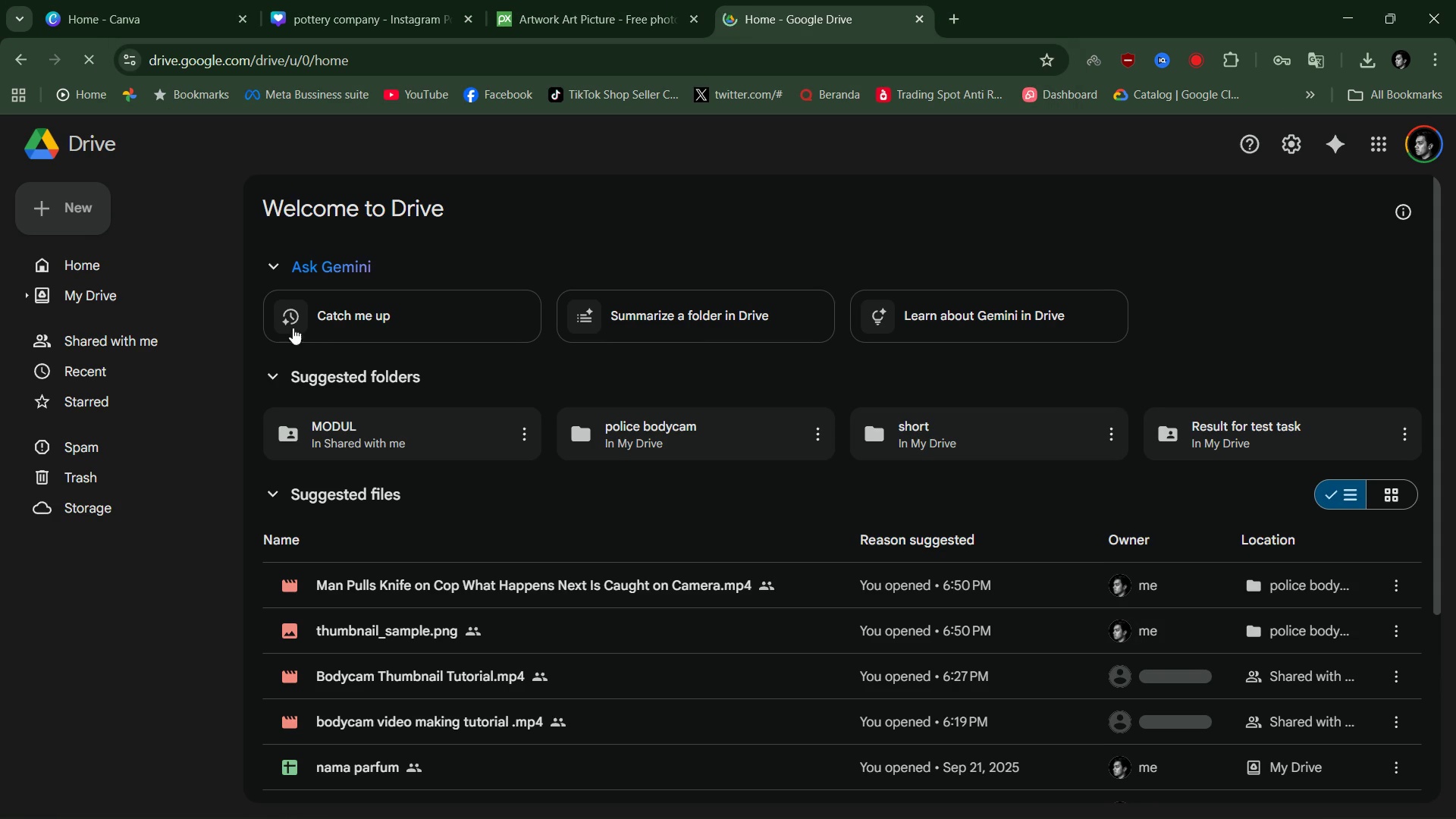 
left_click([86, 194])
 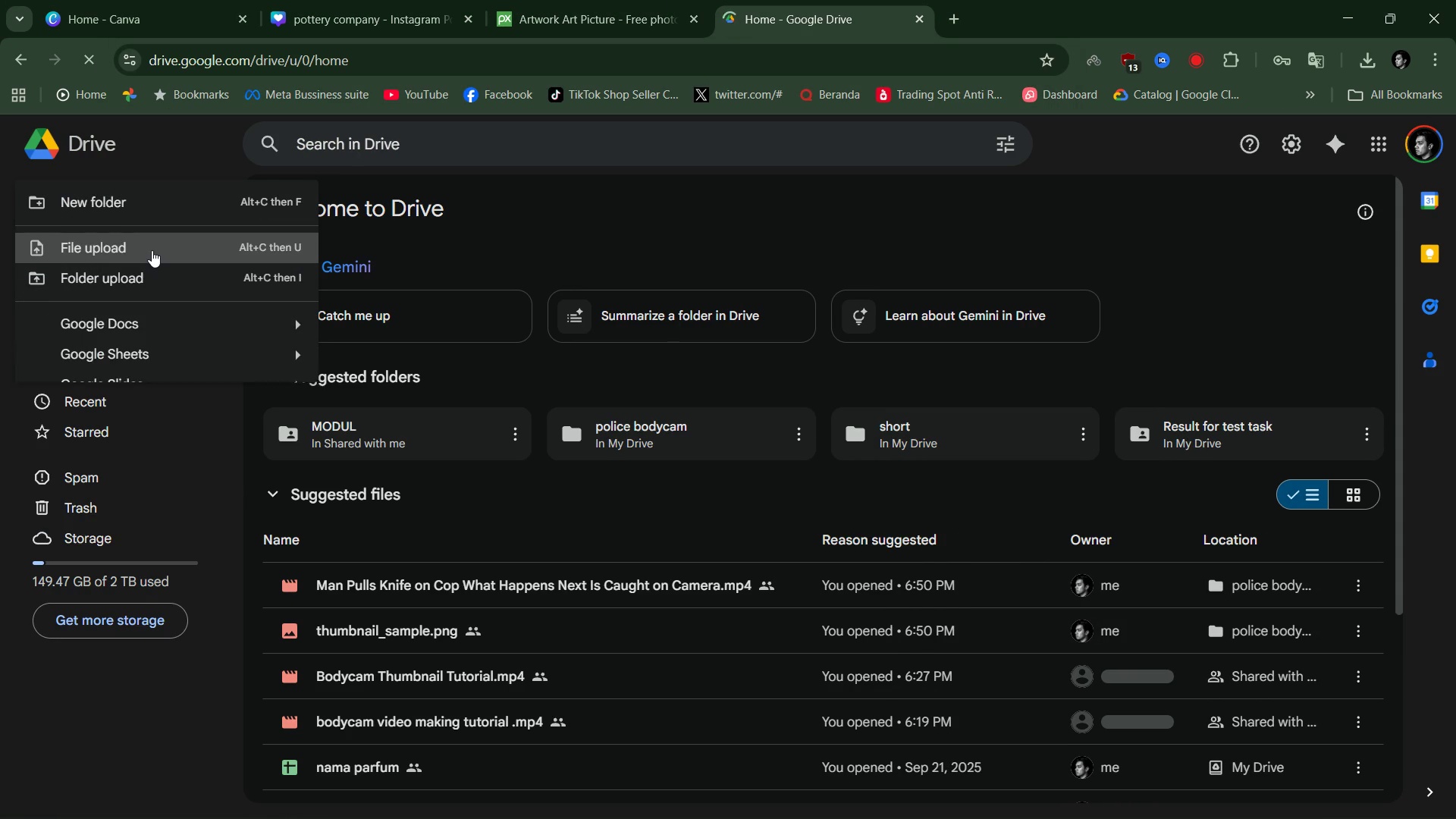 
left_click([159, 263])
 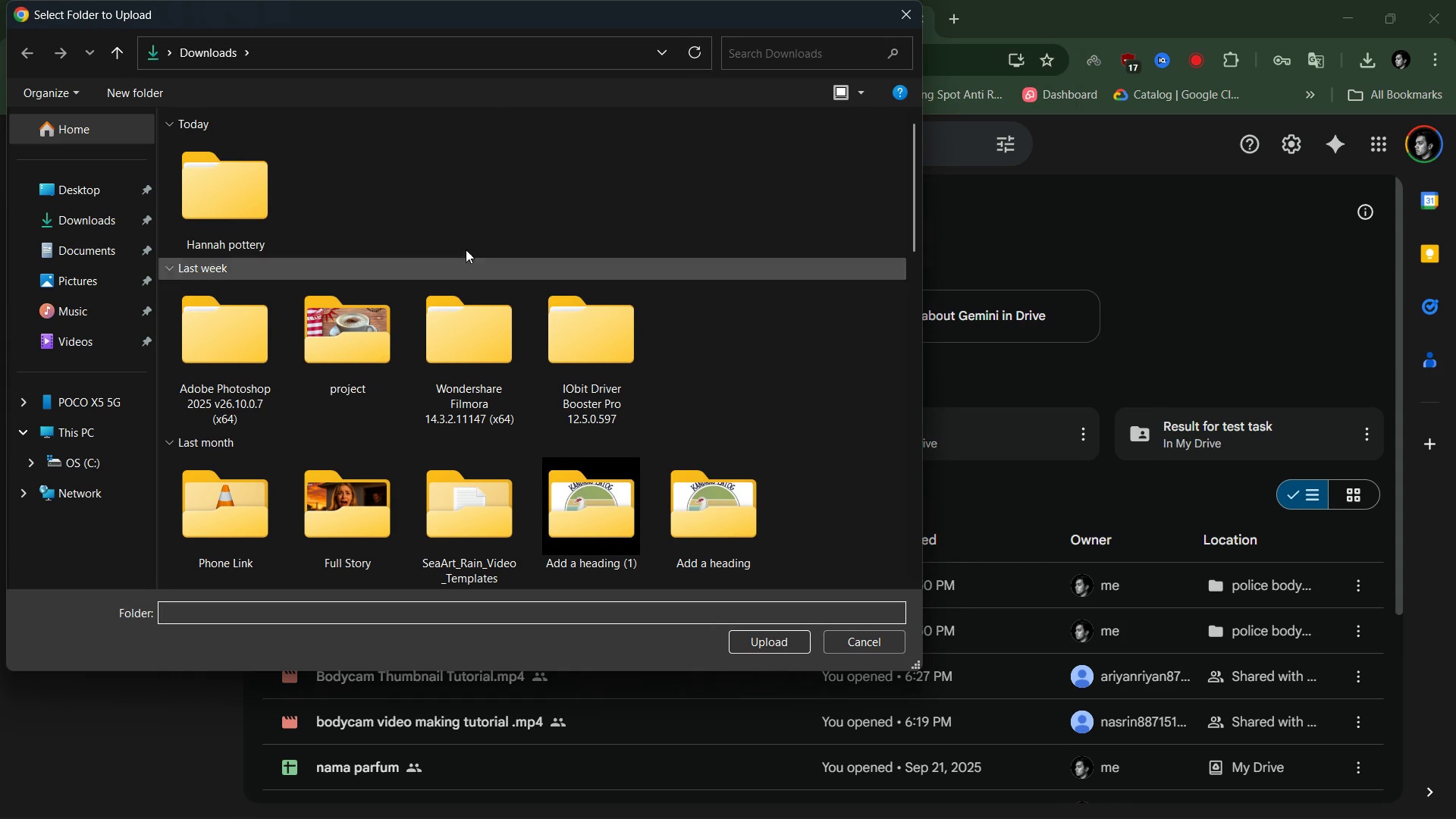 
left_click([213, 193])
 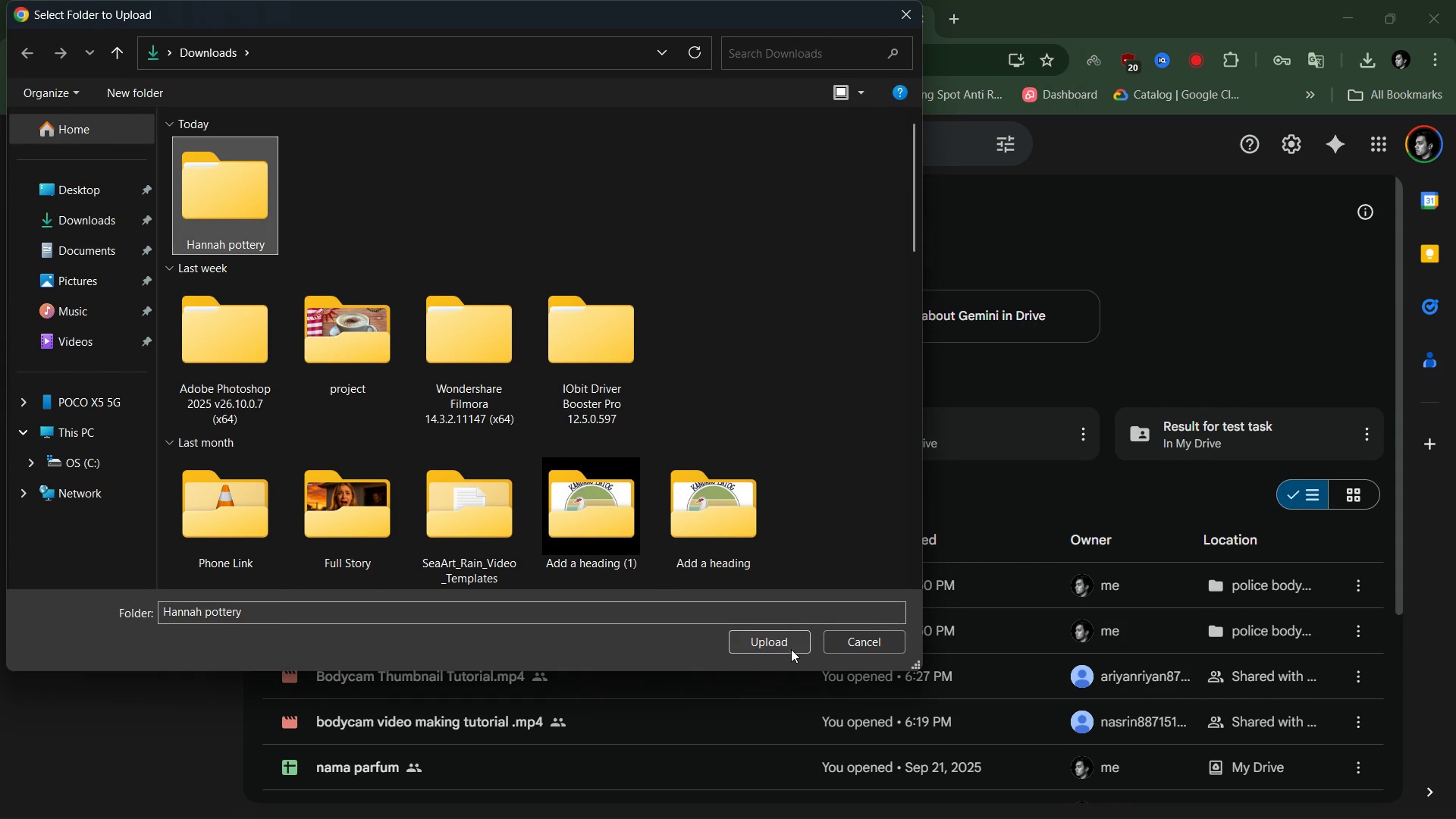 
left_click([791, 649])
 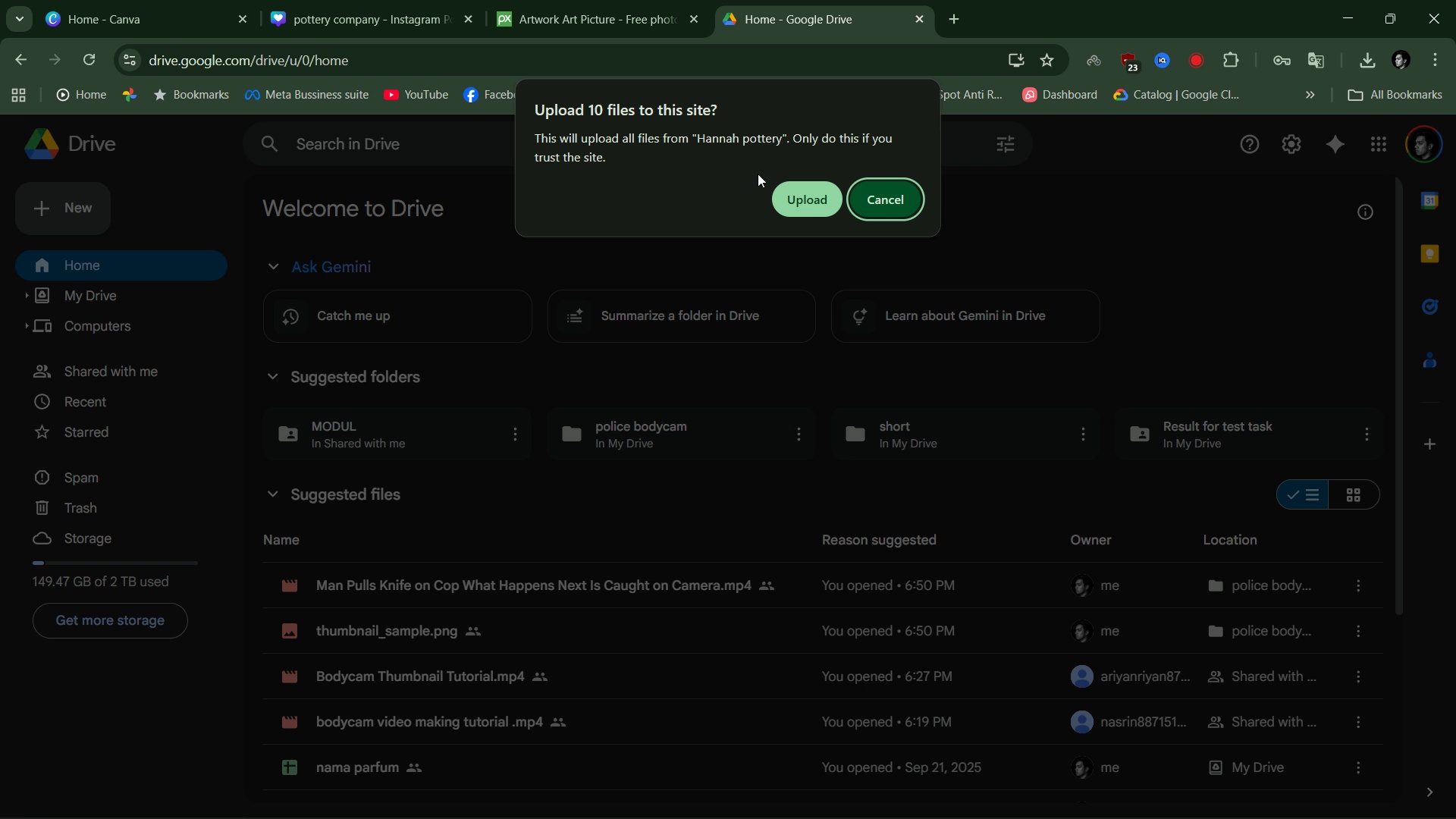 
left_click([805, 203])
 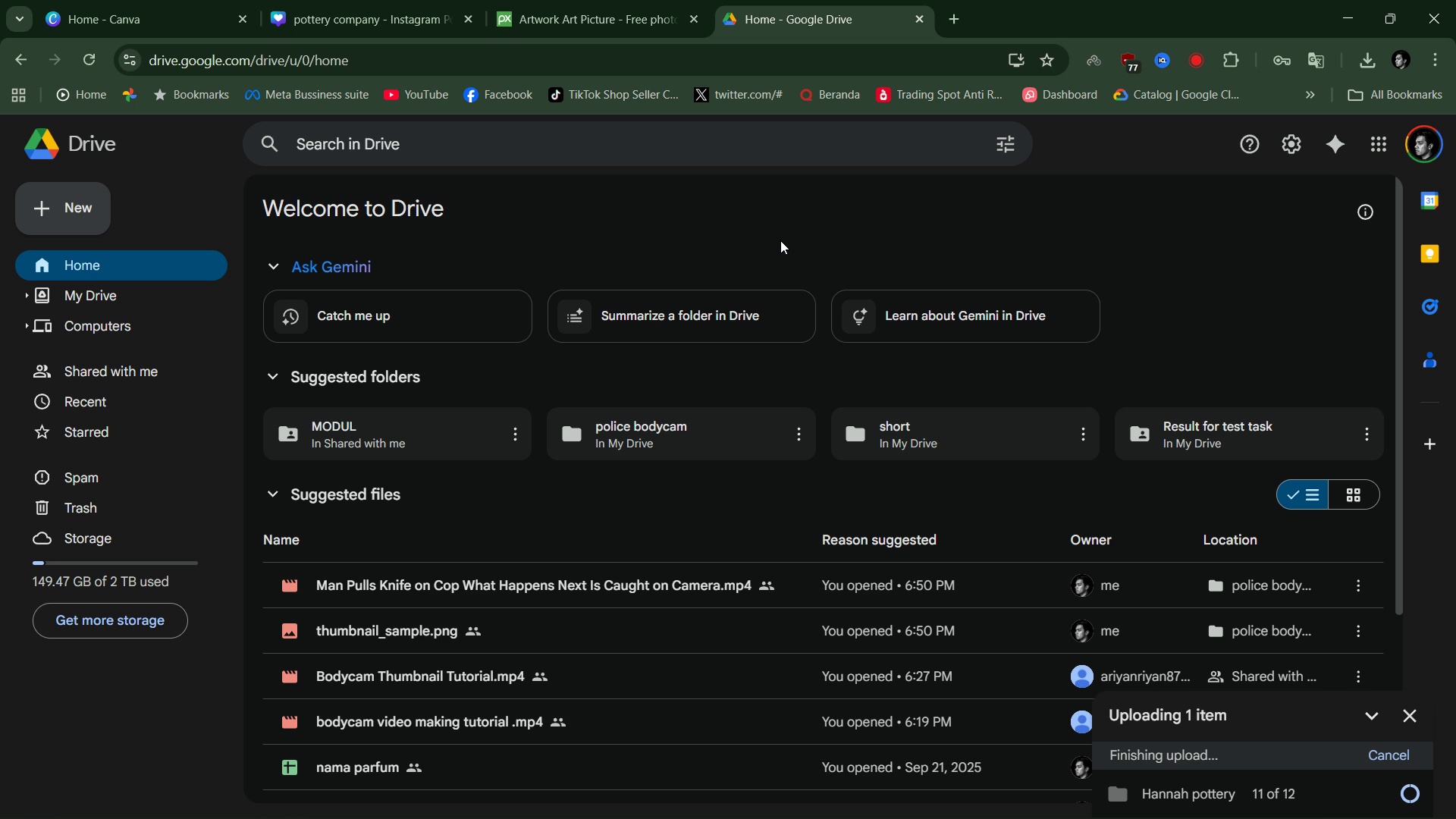 
wait(88.44)
 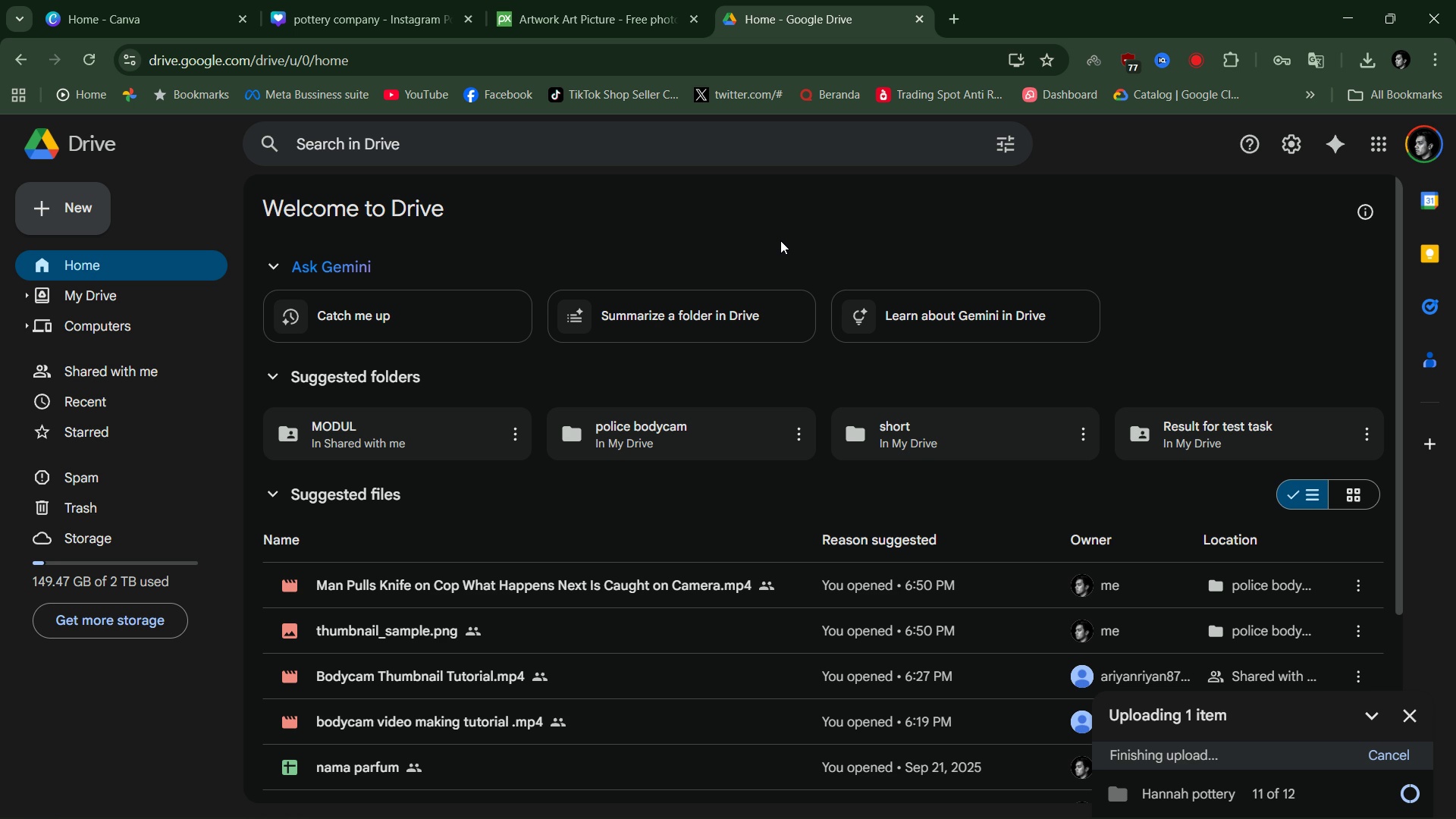 
left_click([1189, 791])
 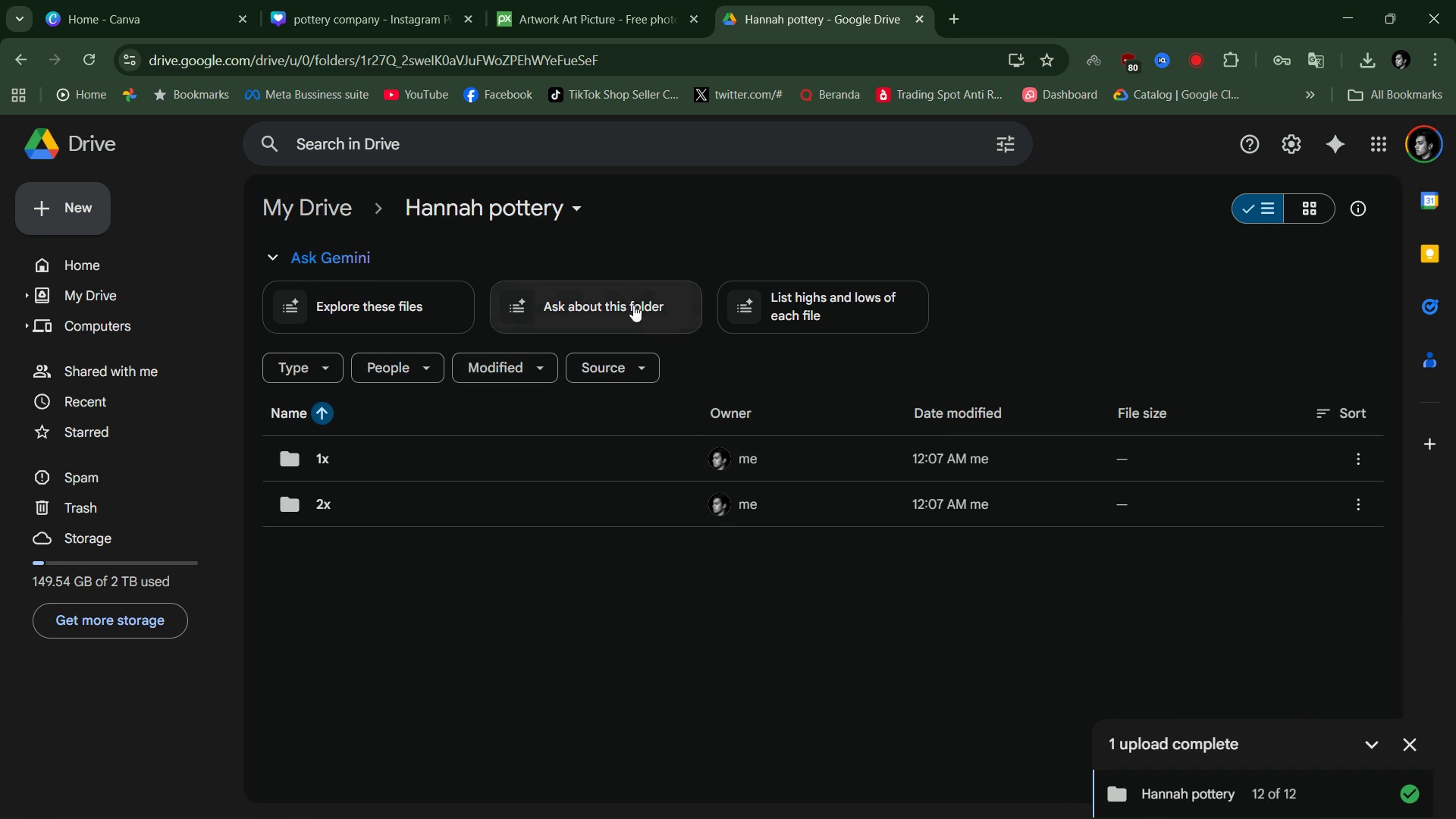 
left_click([571, 217])
 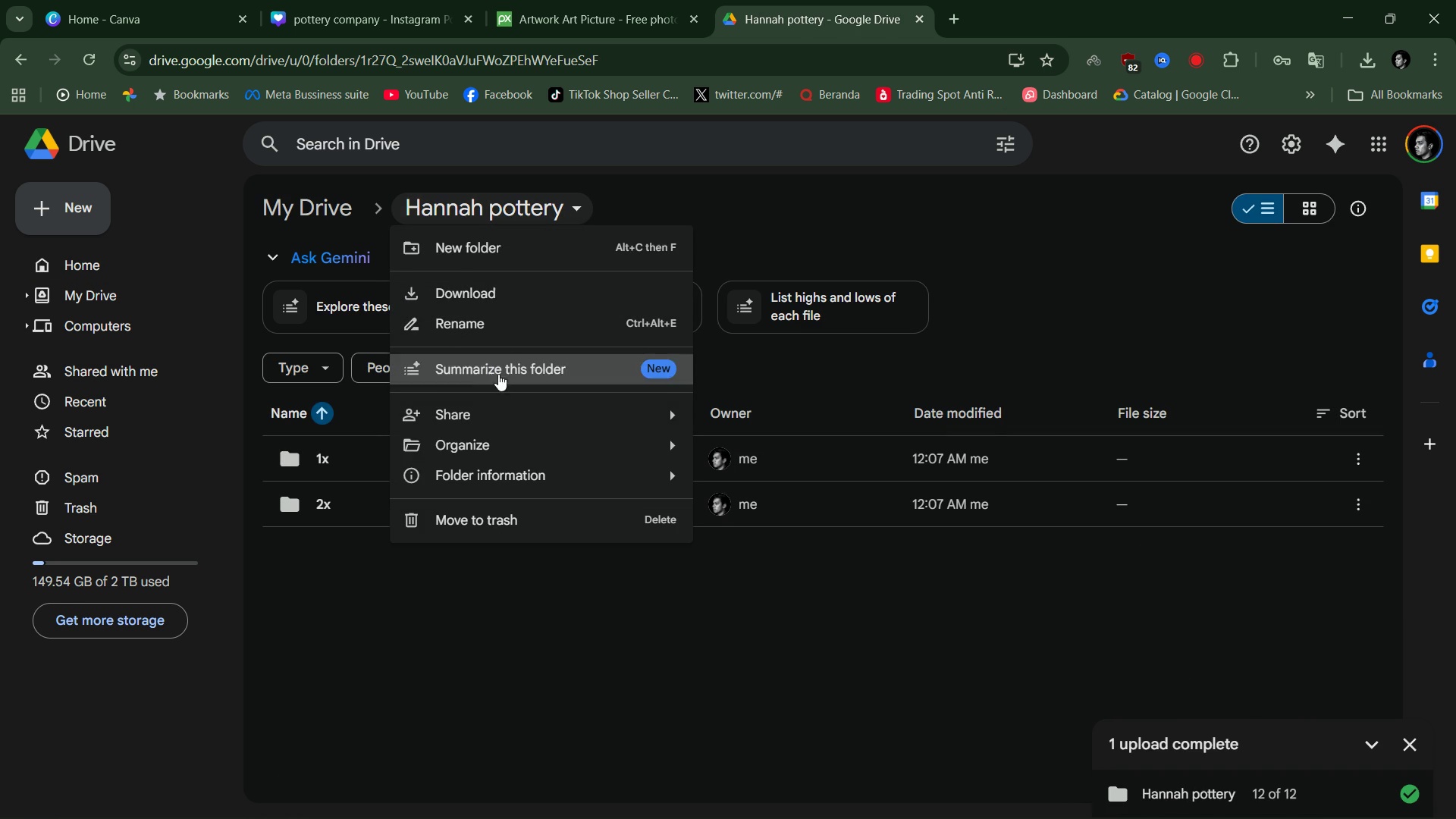 
mouse_move([512, 417])
 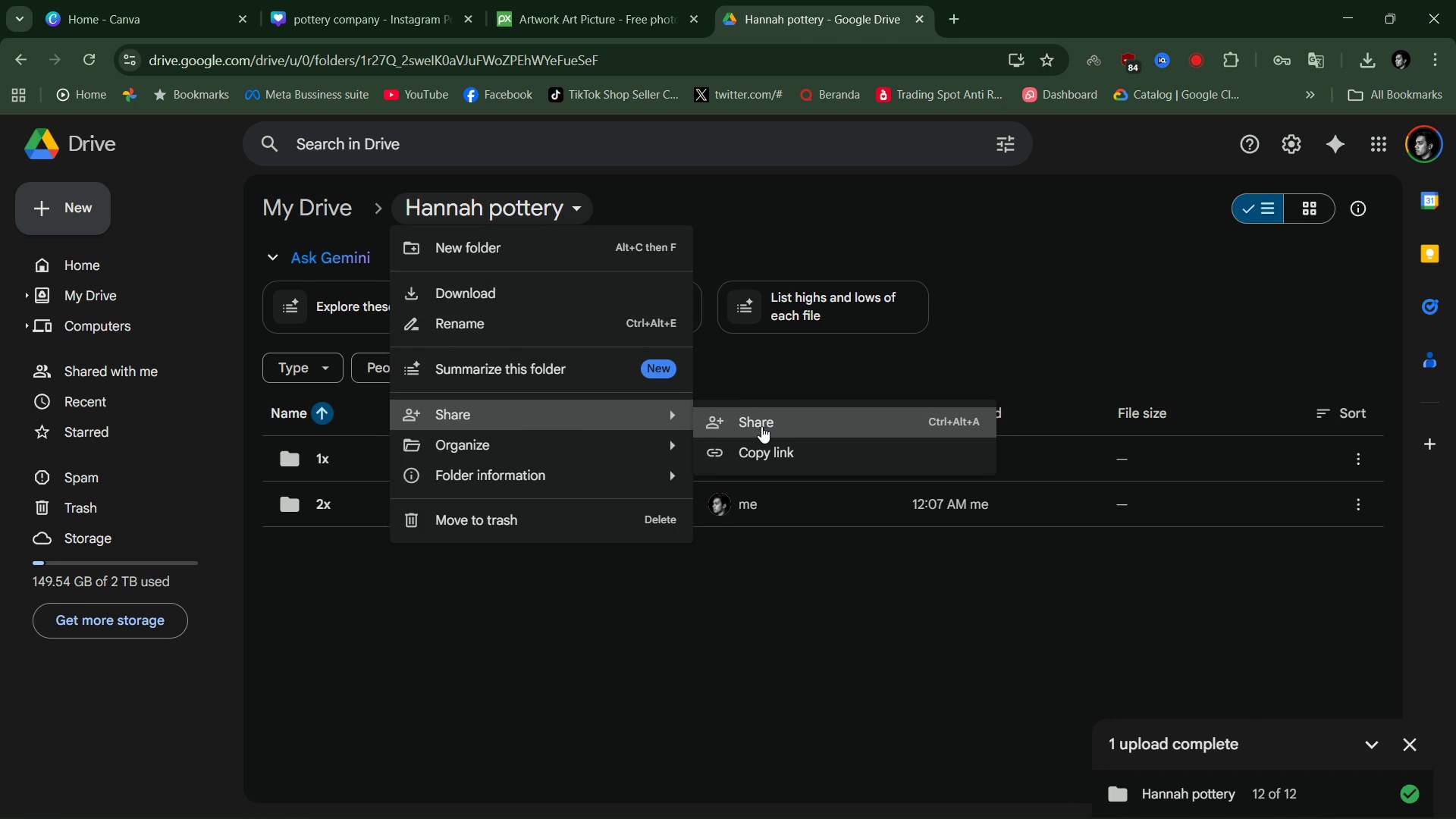 
left_click([760, 424])
 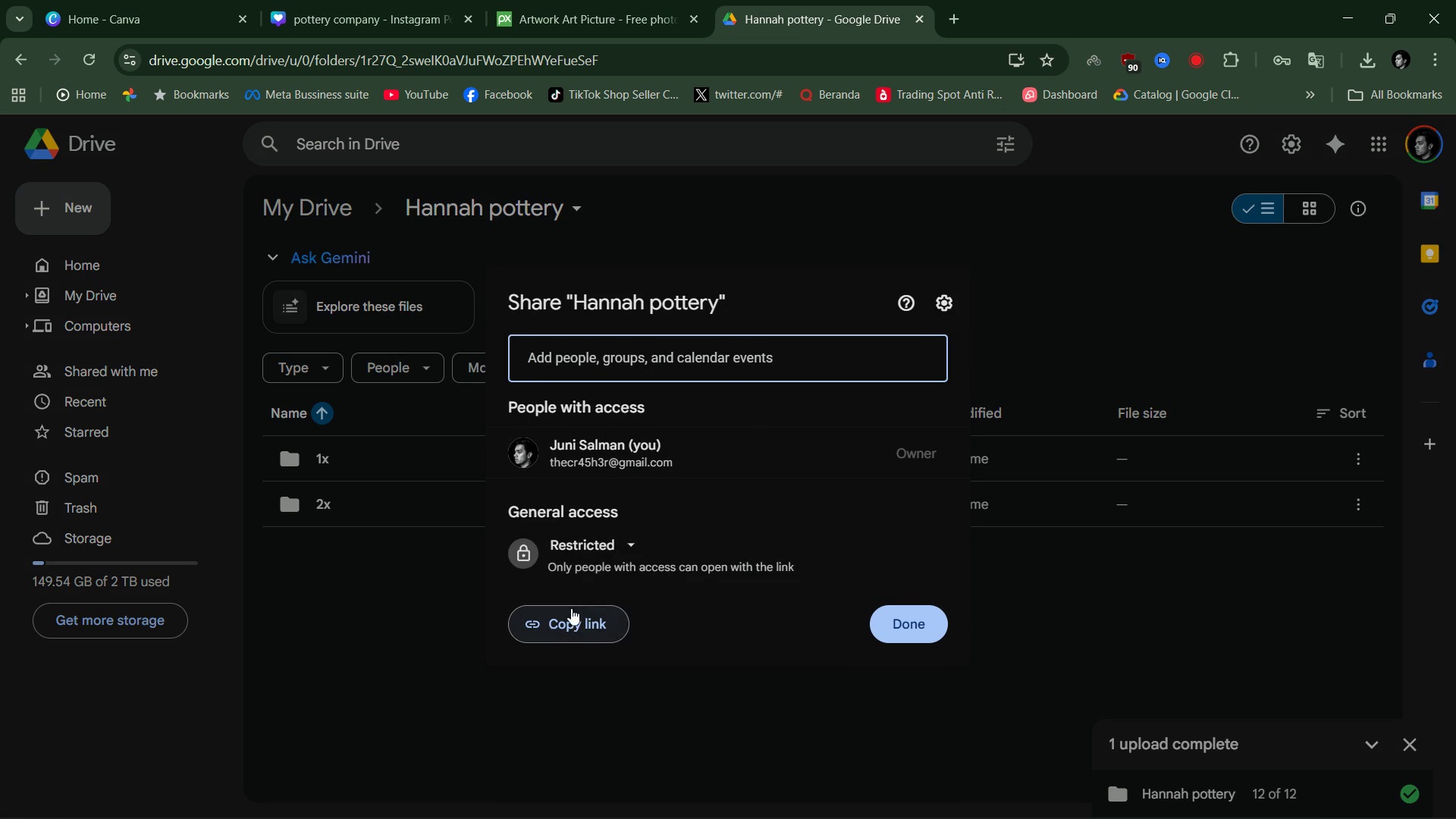 
left_click([626, 542])
 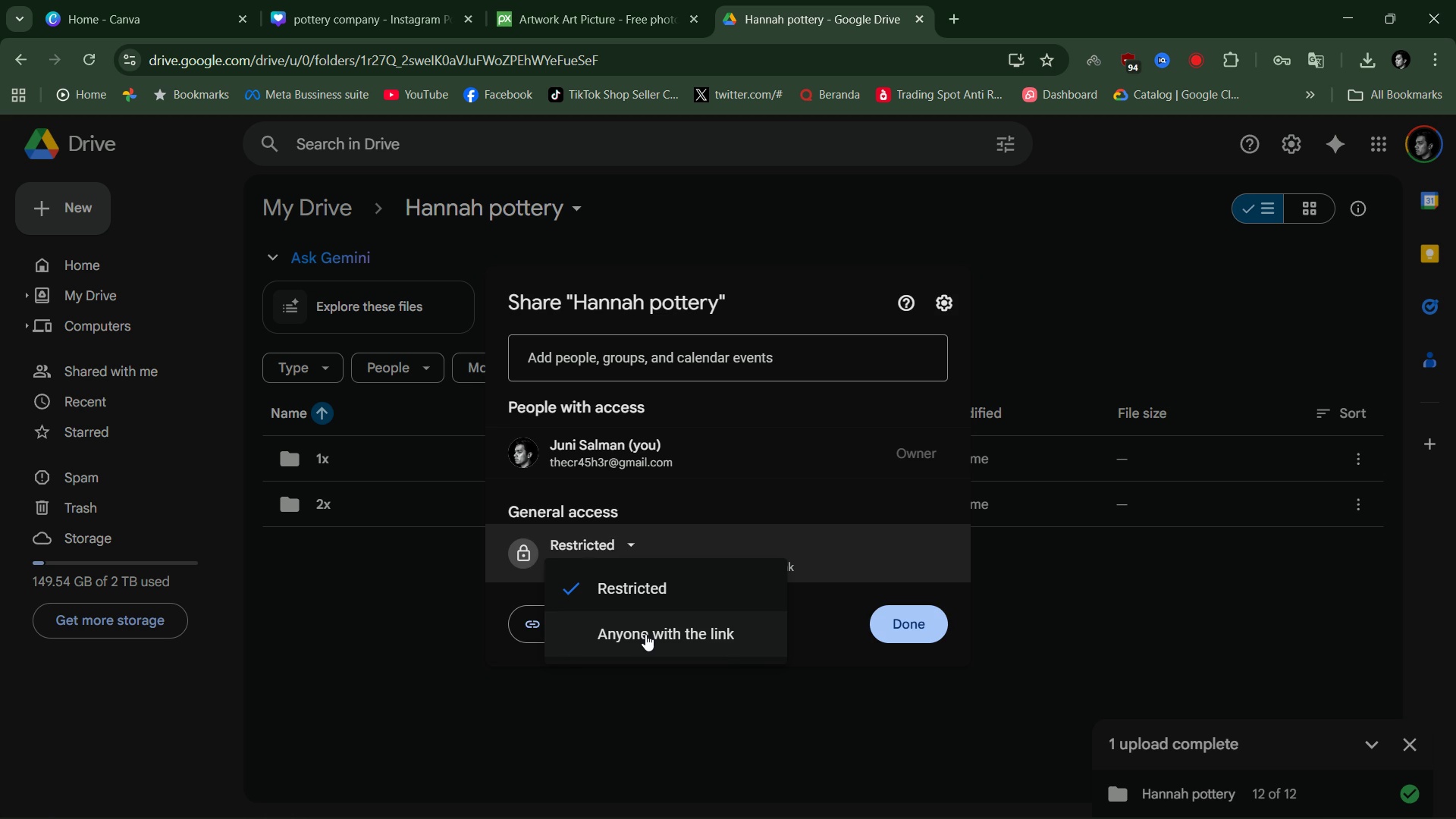 
left_click([645, 634])
 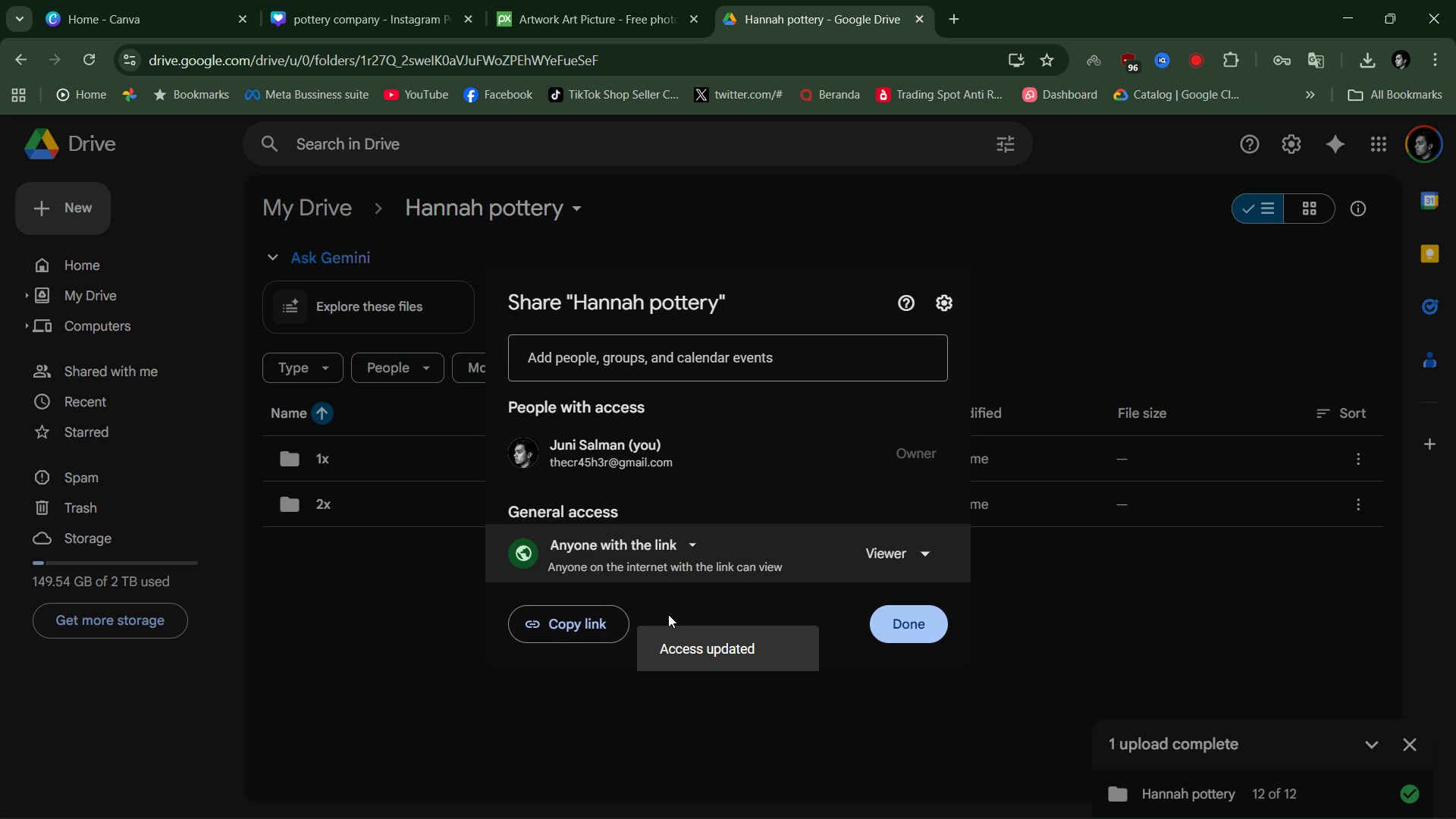 
left_click([561, 614])
 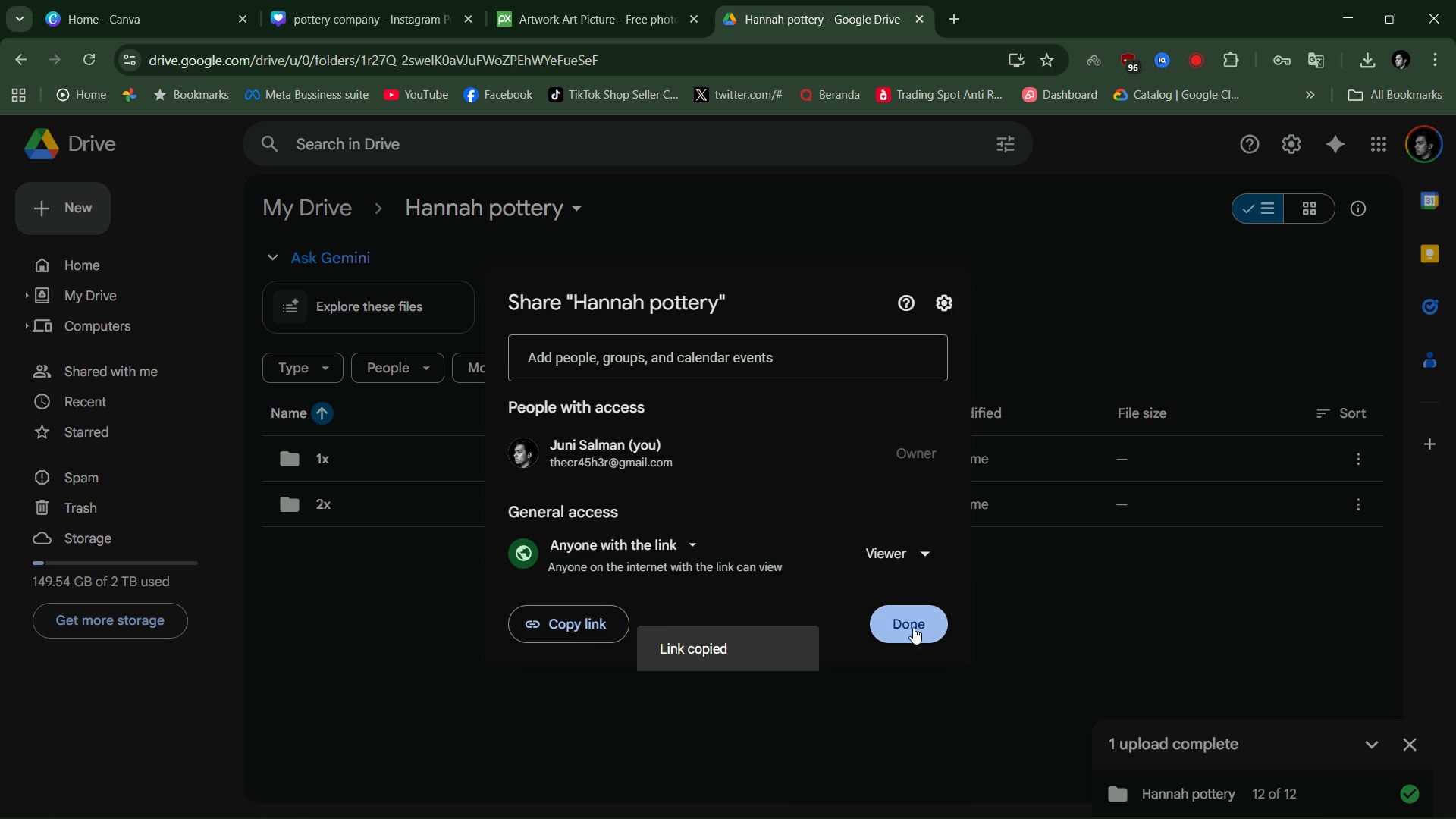 
left_click([912, 618])
 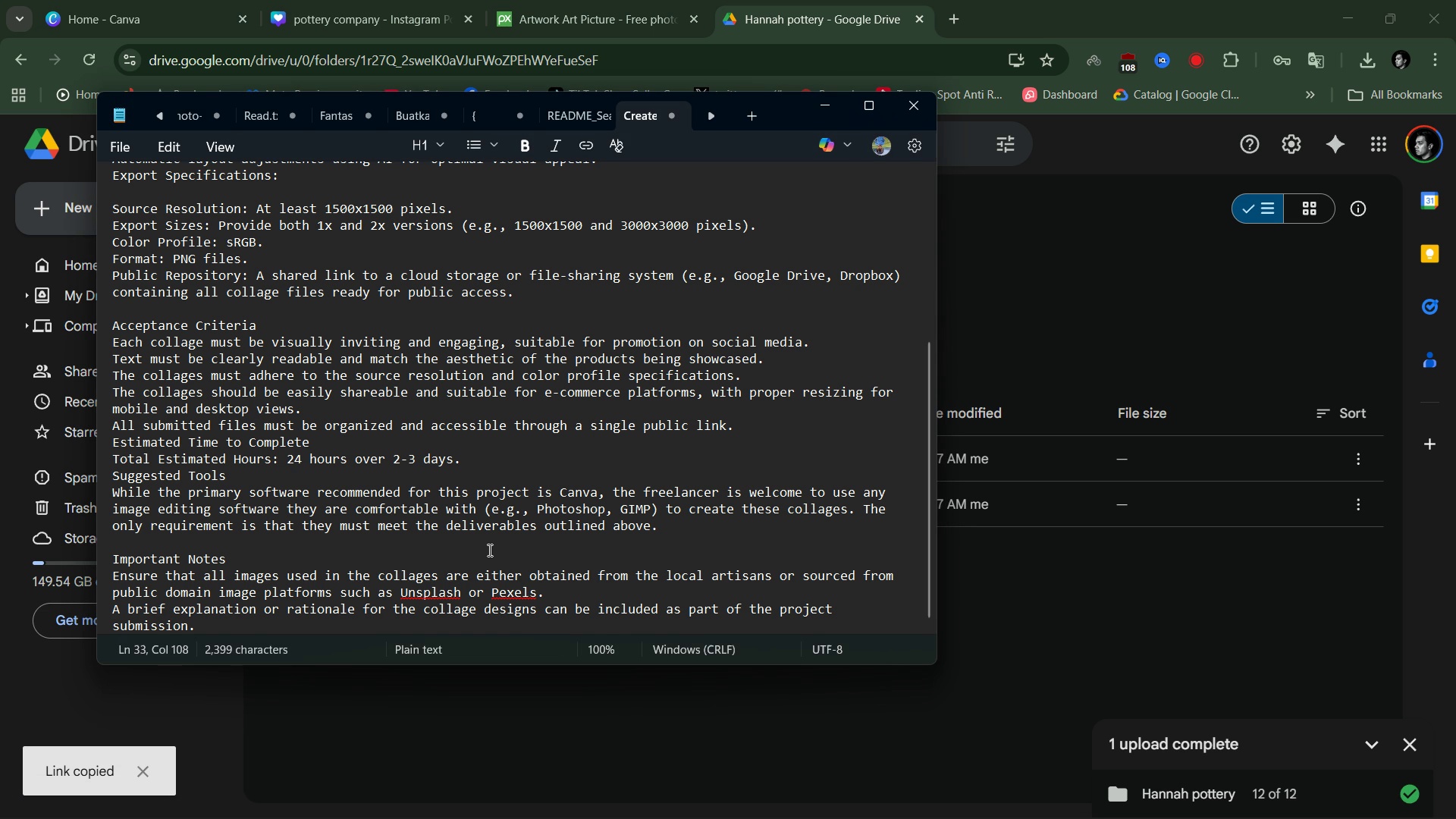 
wait(7.7)
 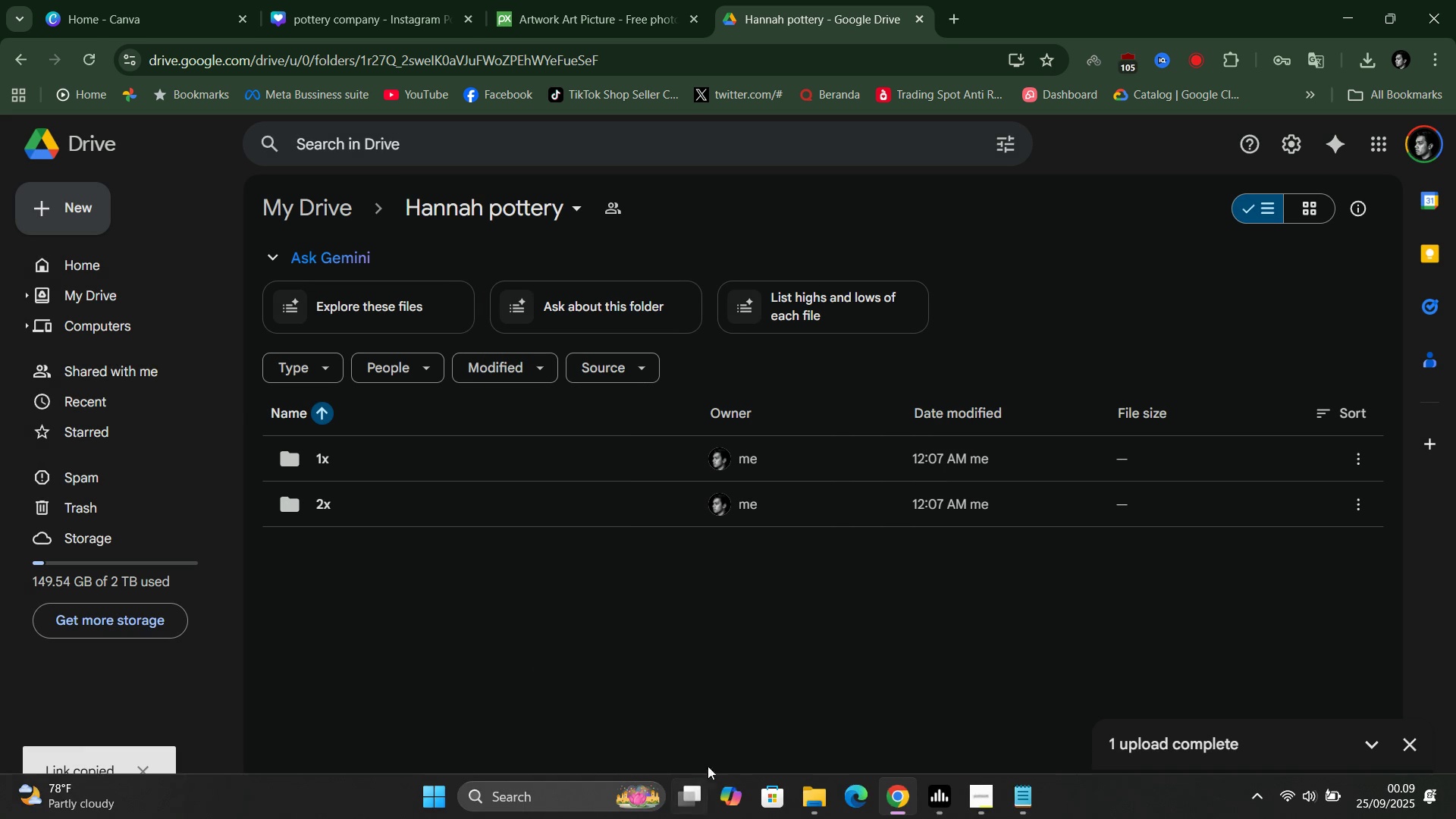 
scroll: coordinate [488, 550], scroll_direction: none, amount: 0.0
 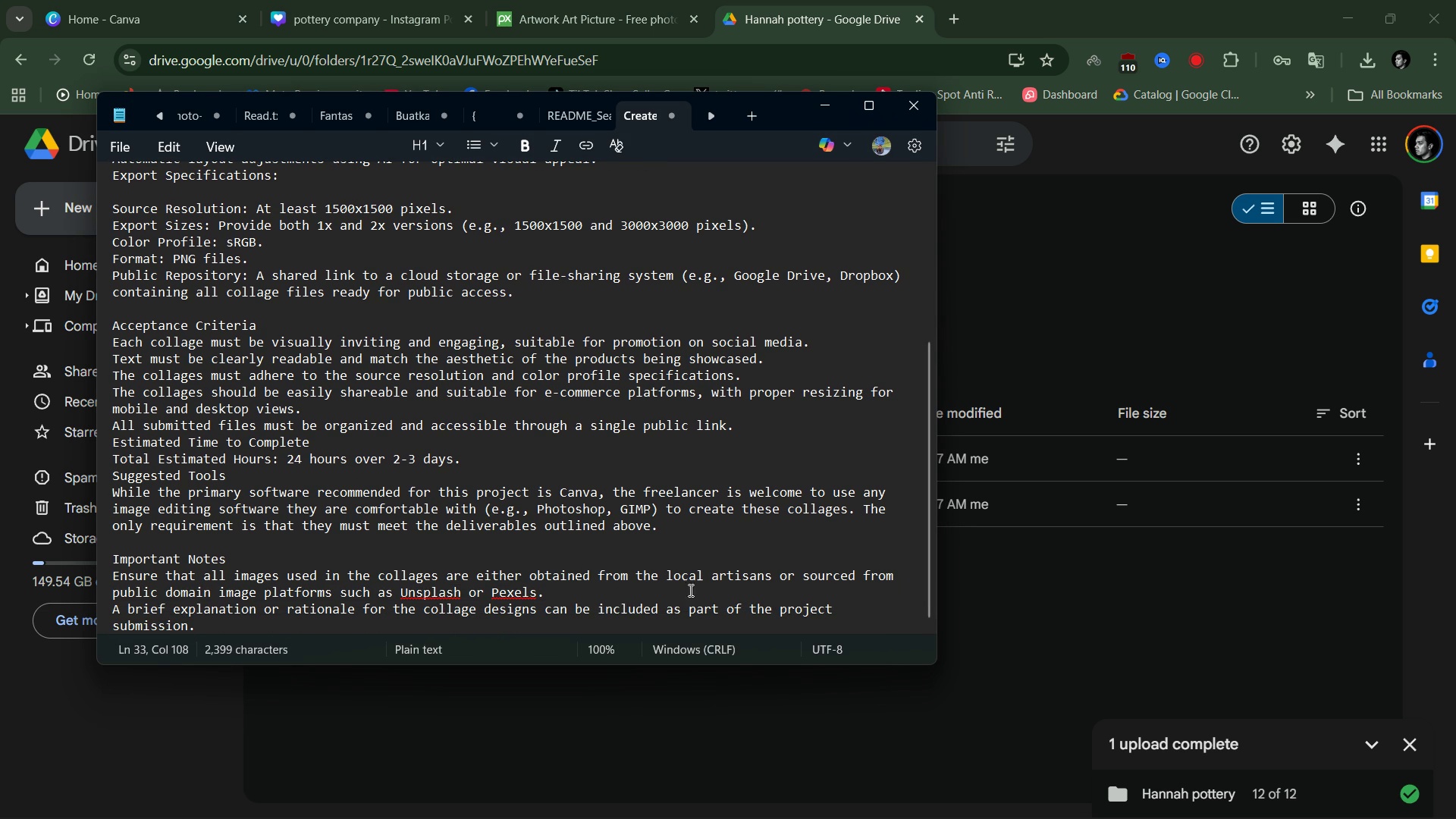 
left_click([798, 760])